 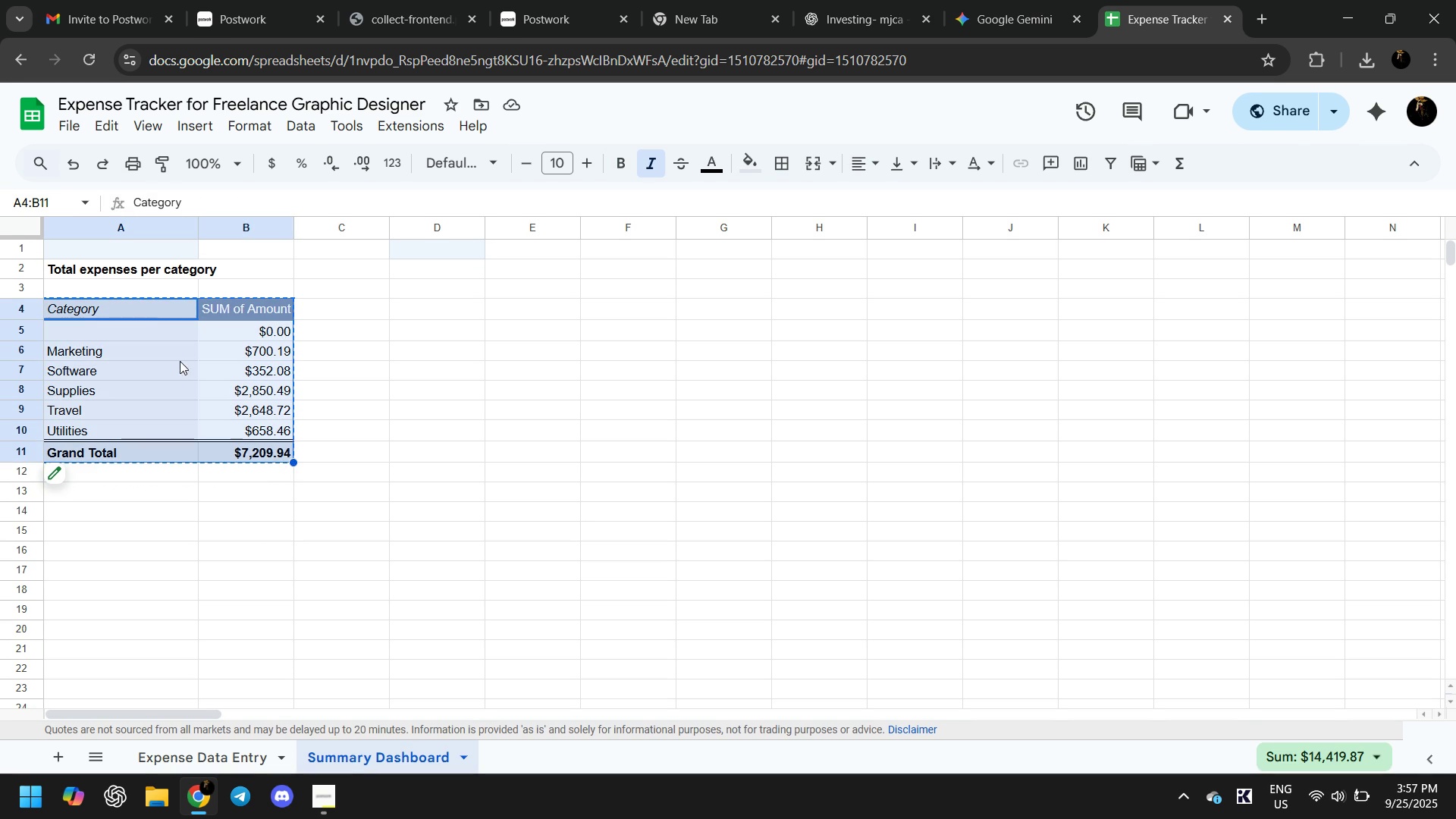 
left_click([145, 297])
 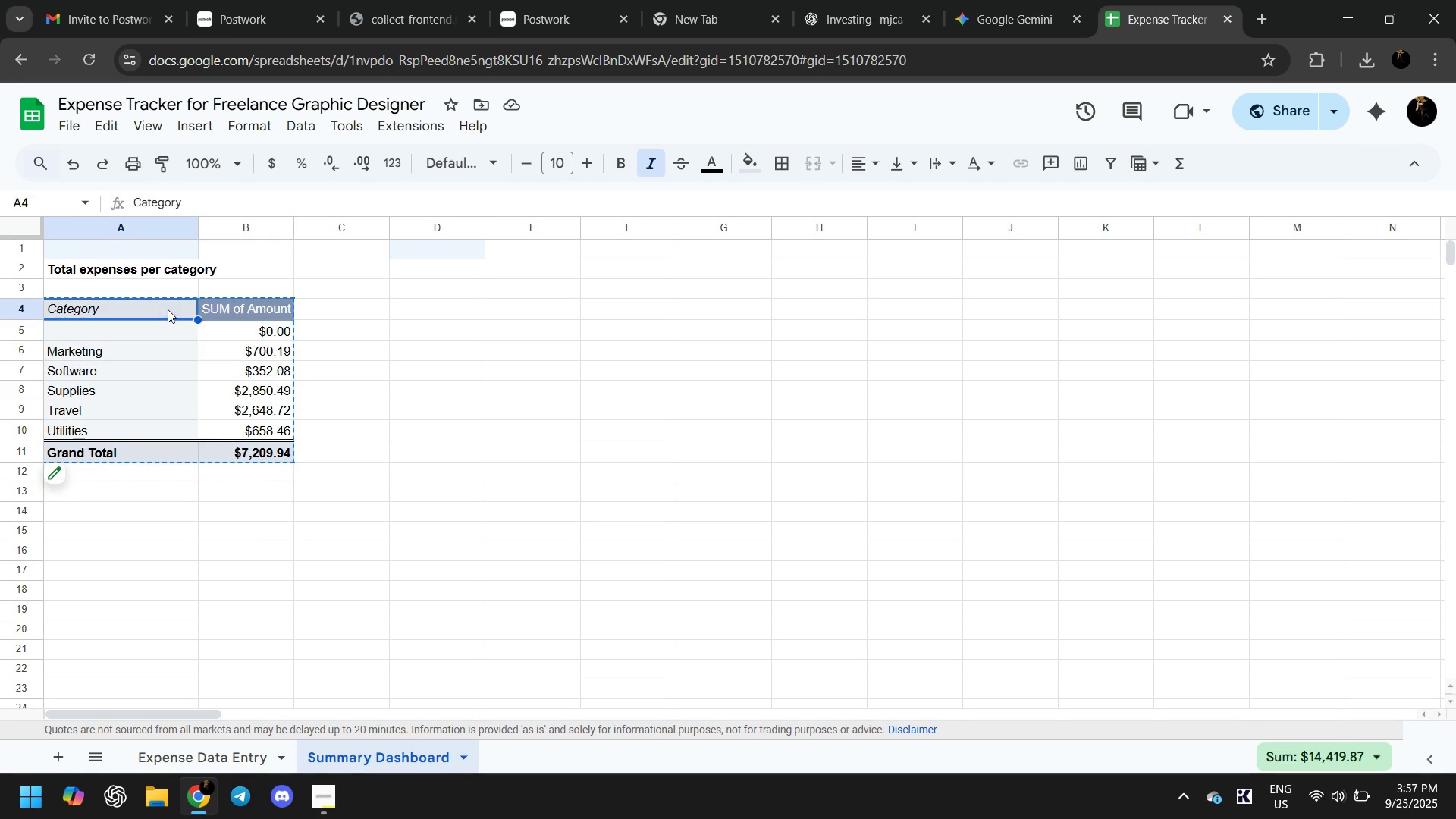 
double_click([168, 309])
 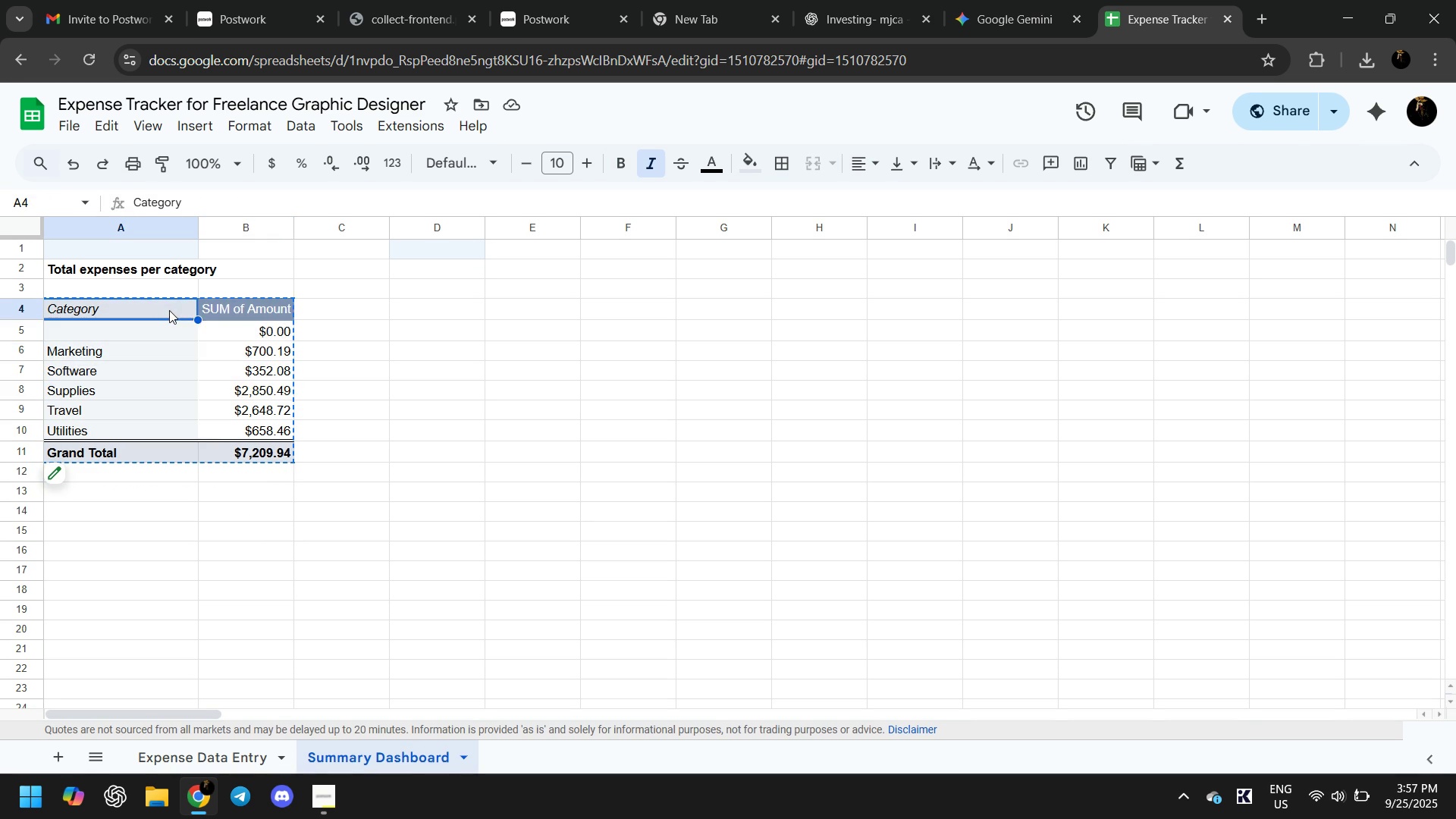 
key(Control+ControlLeft)
 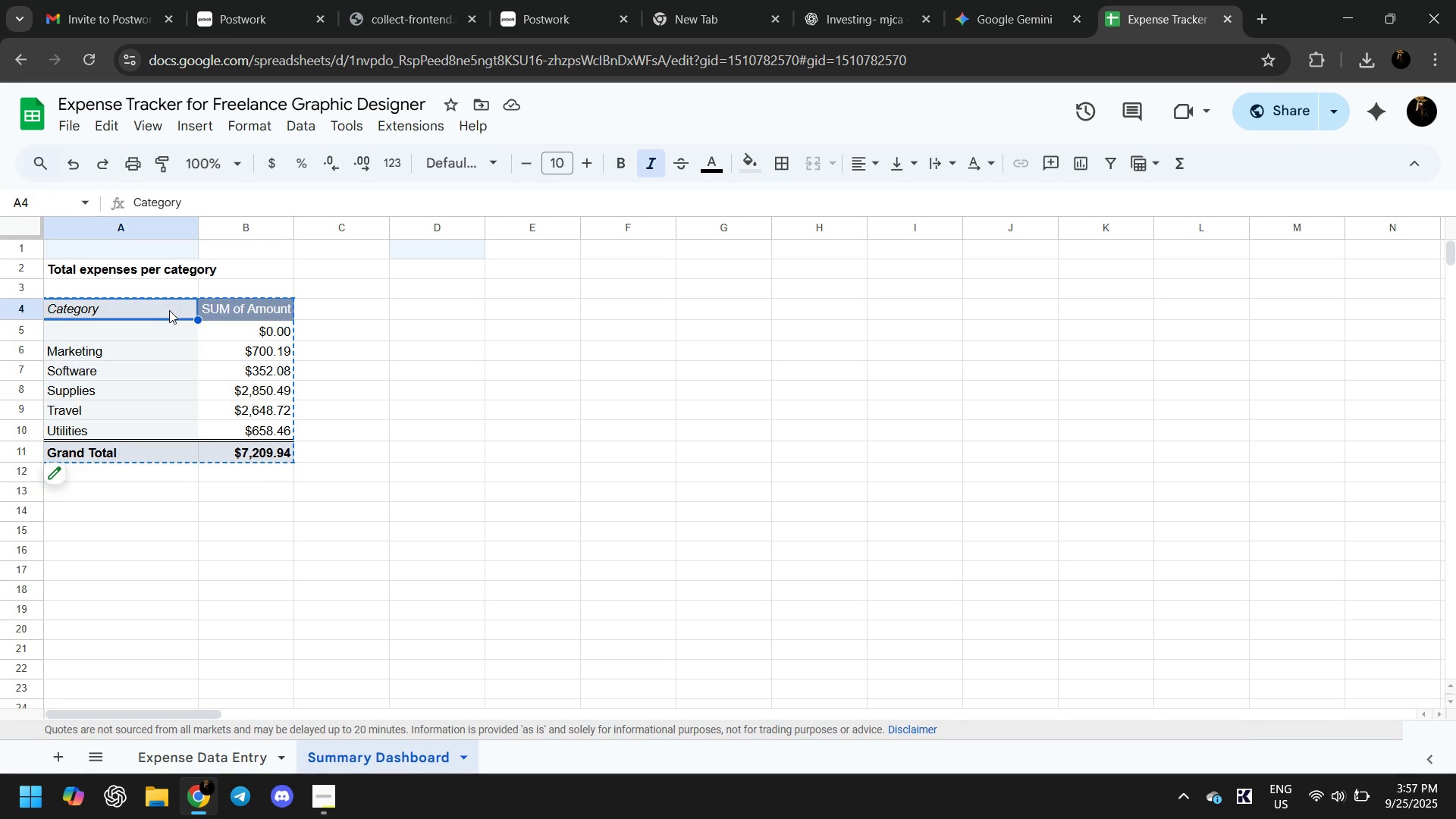 
key(Control+Shift+ShiftLeft)
 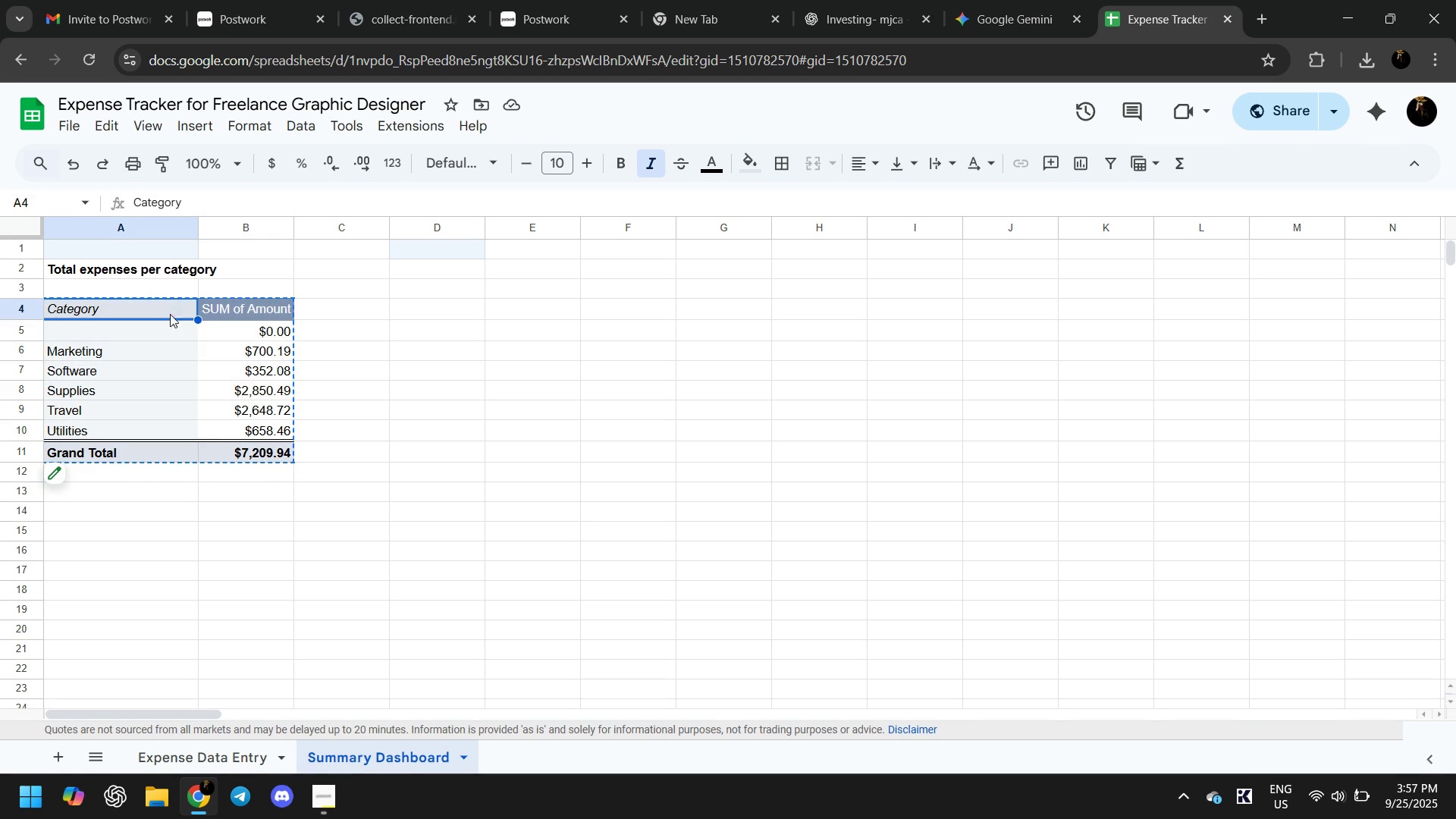 
key(Control+Shift+B)
 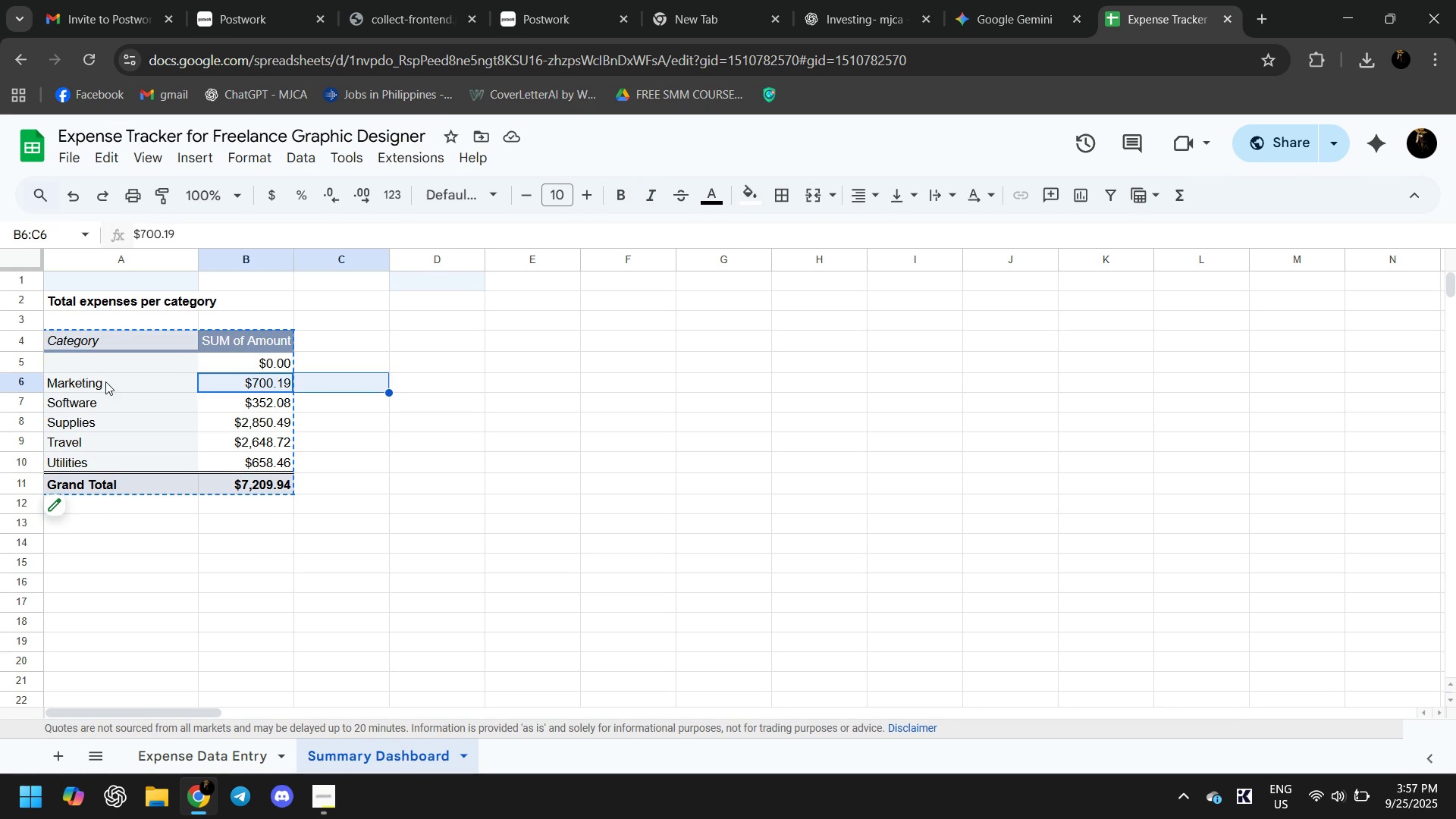 
left_click([113, 392])
 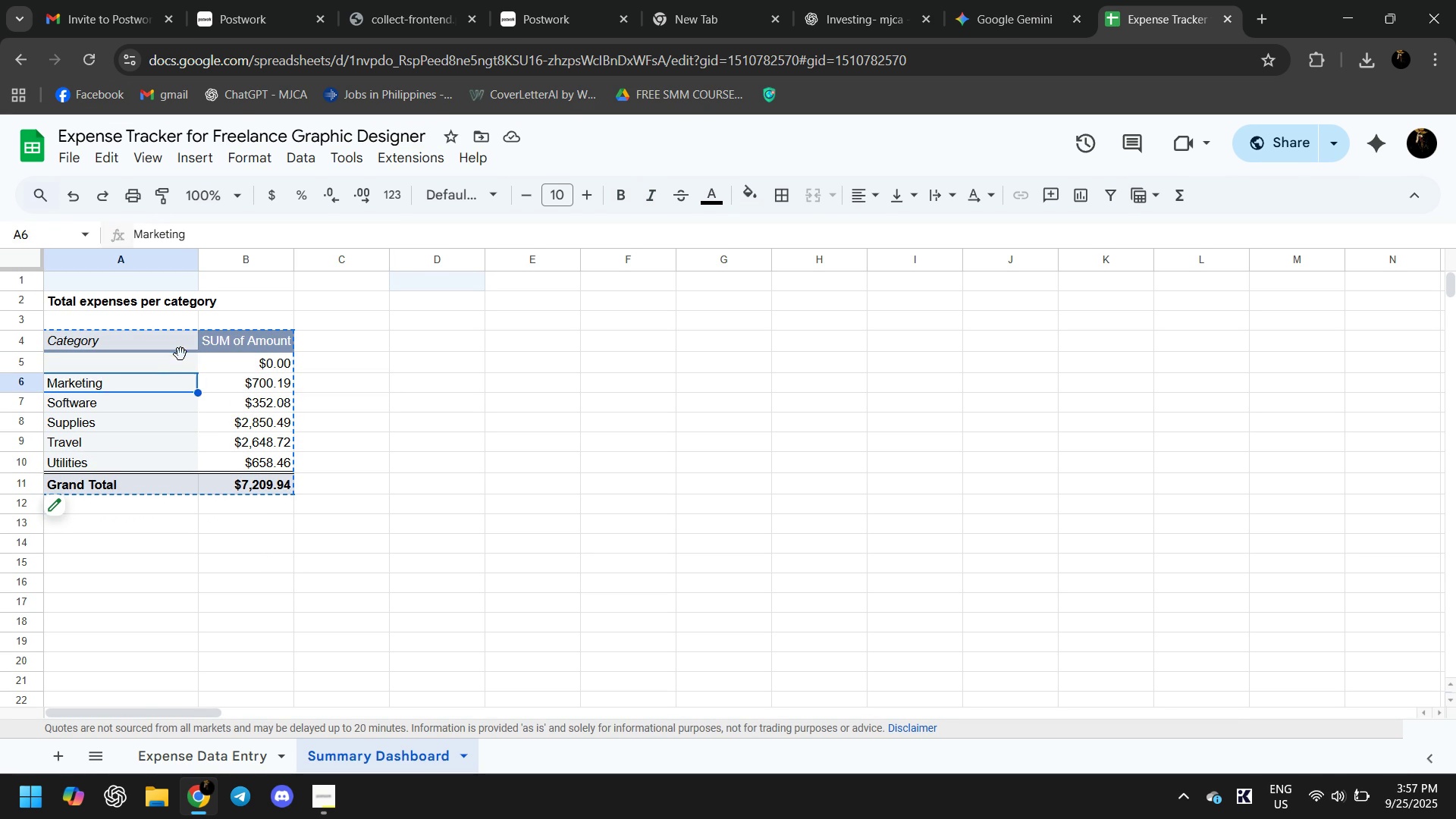 
left_click([180, 354])
 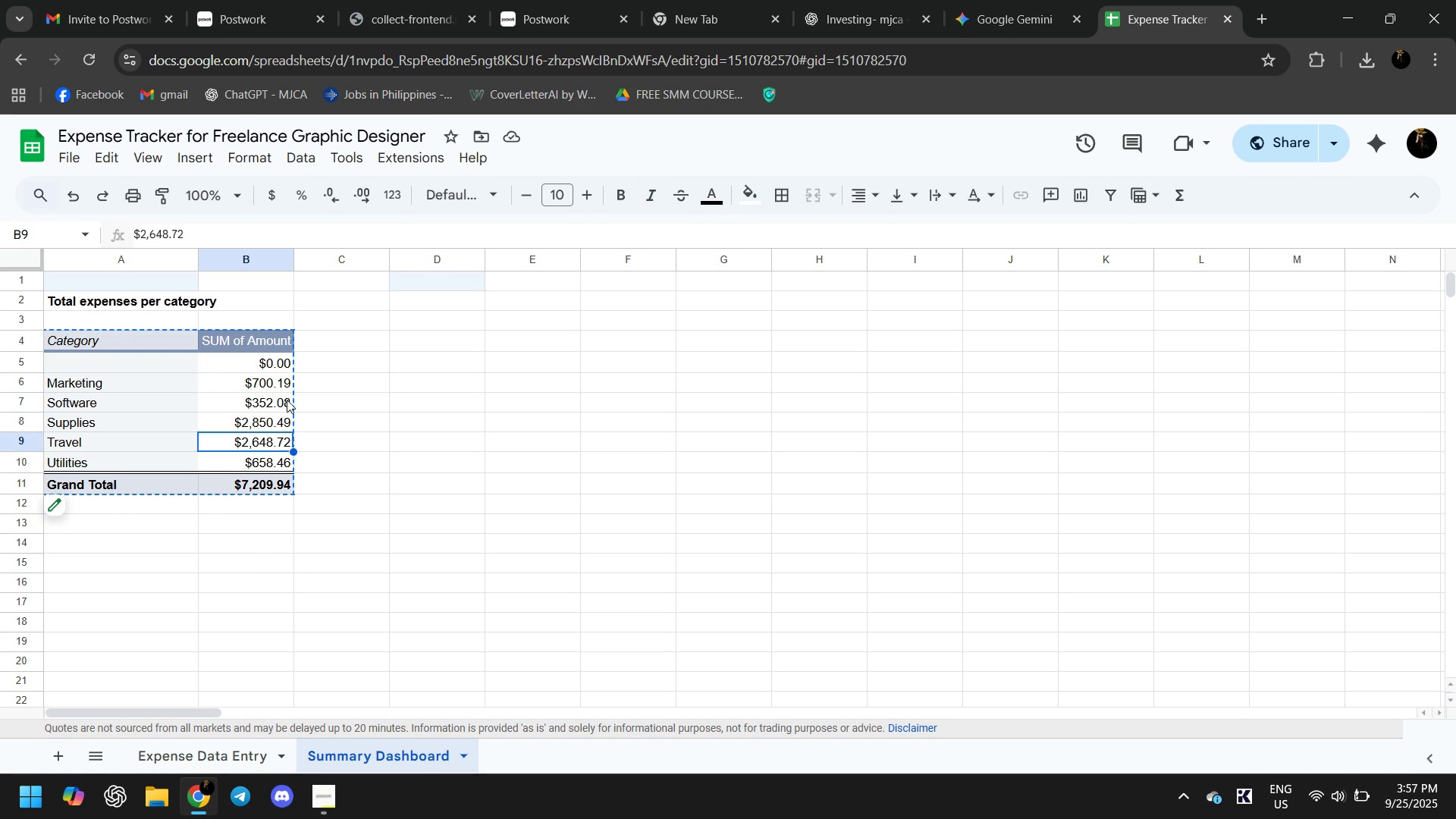 
triple_click([322, 325])
 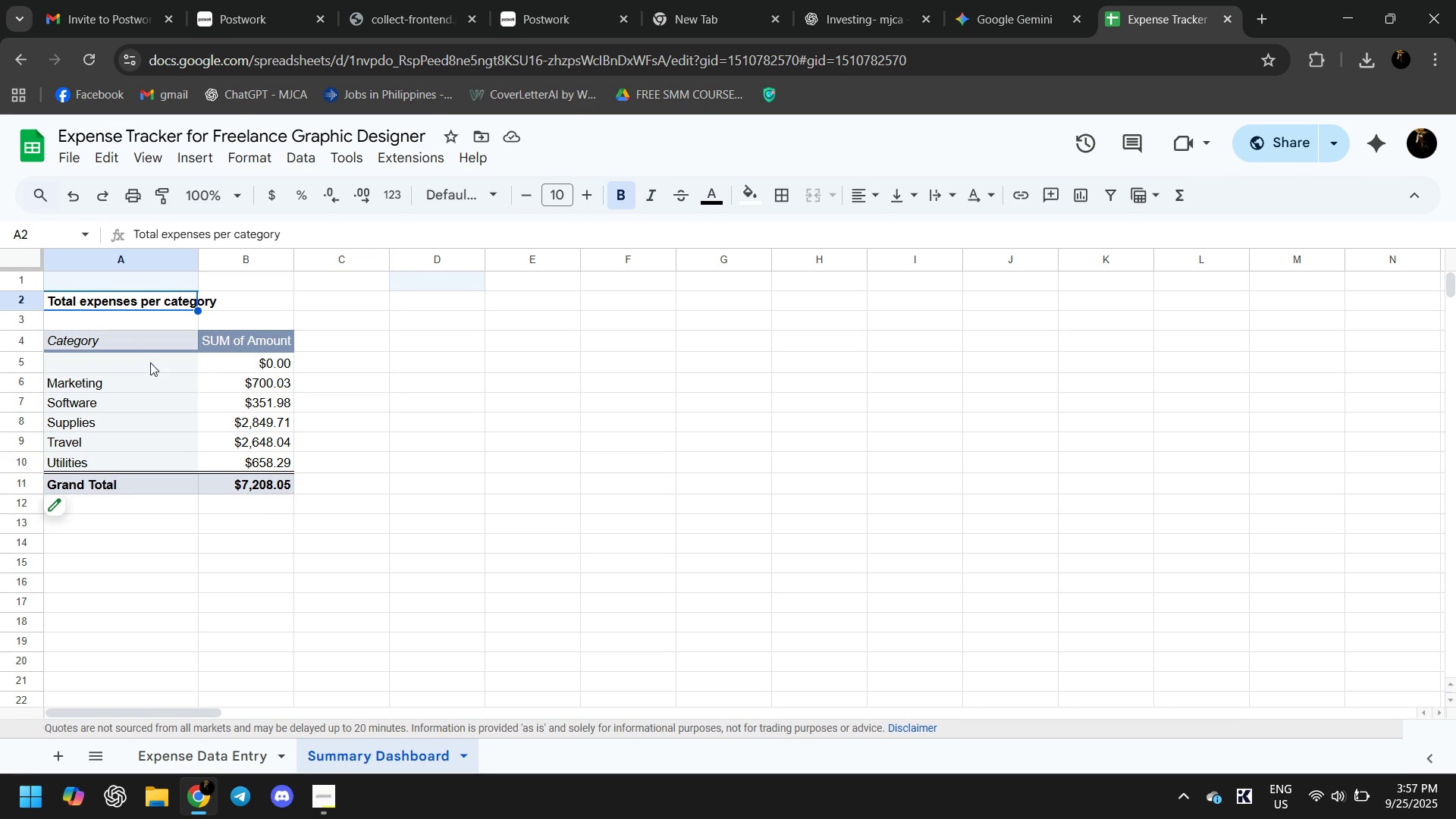 
key(Control+ControlLeft)
 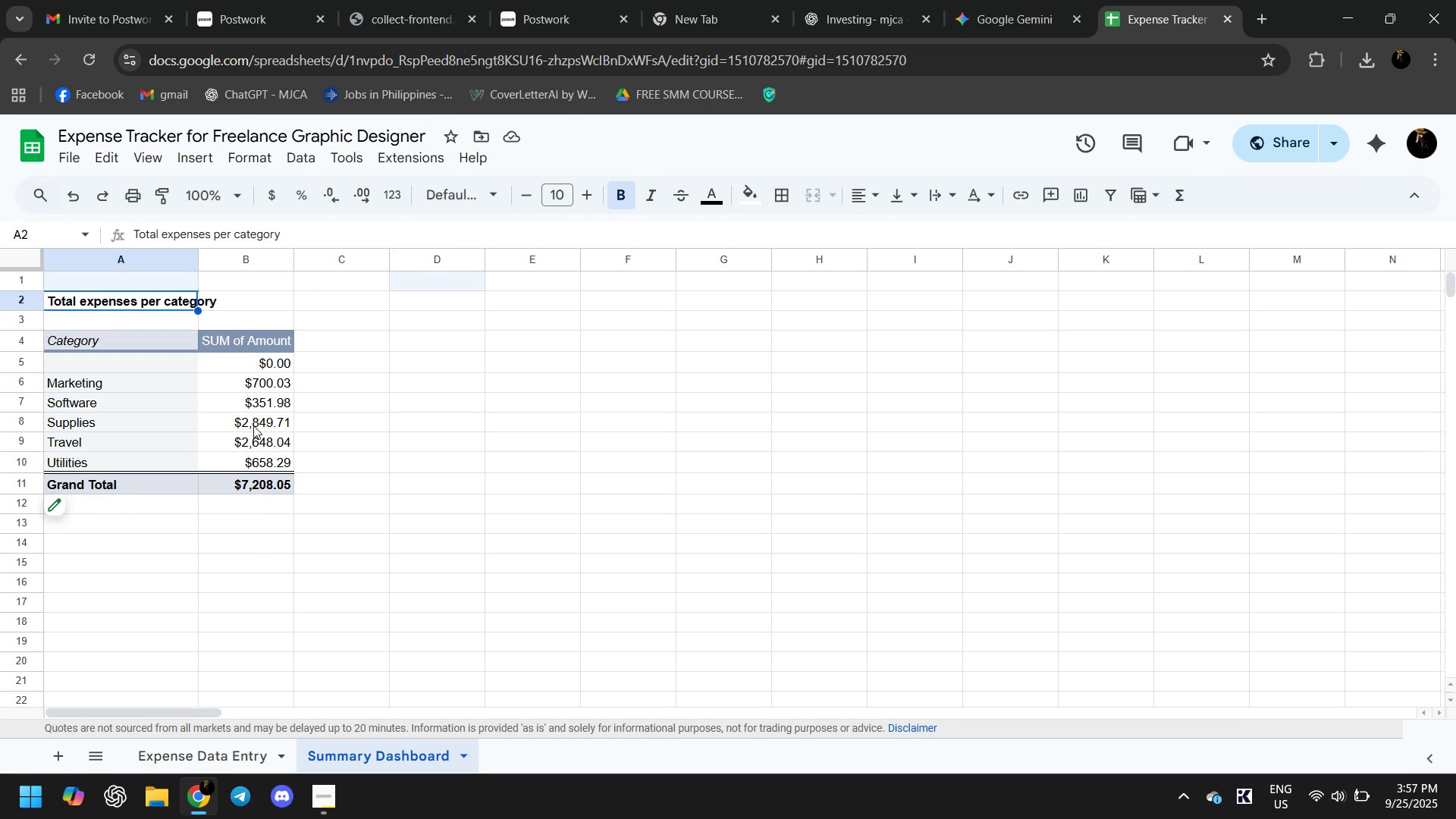 
key(Control+C)
 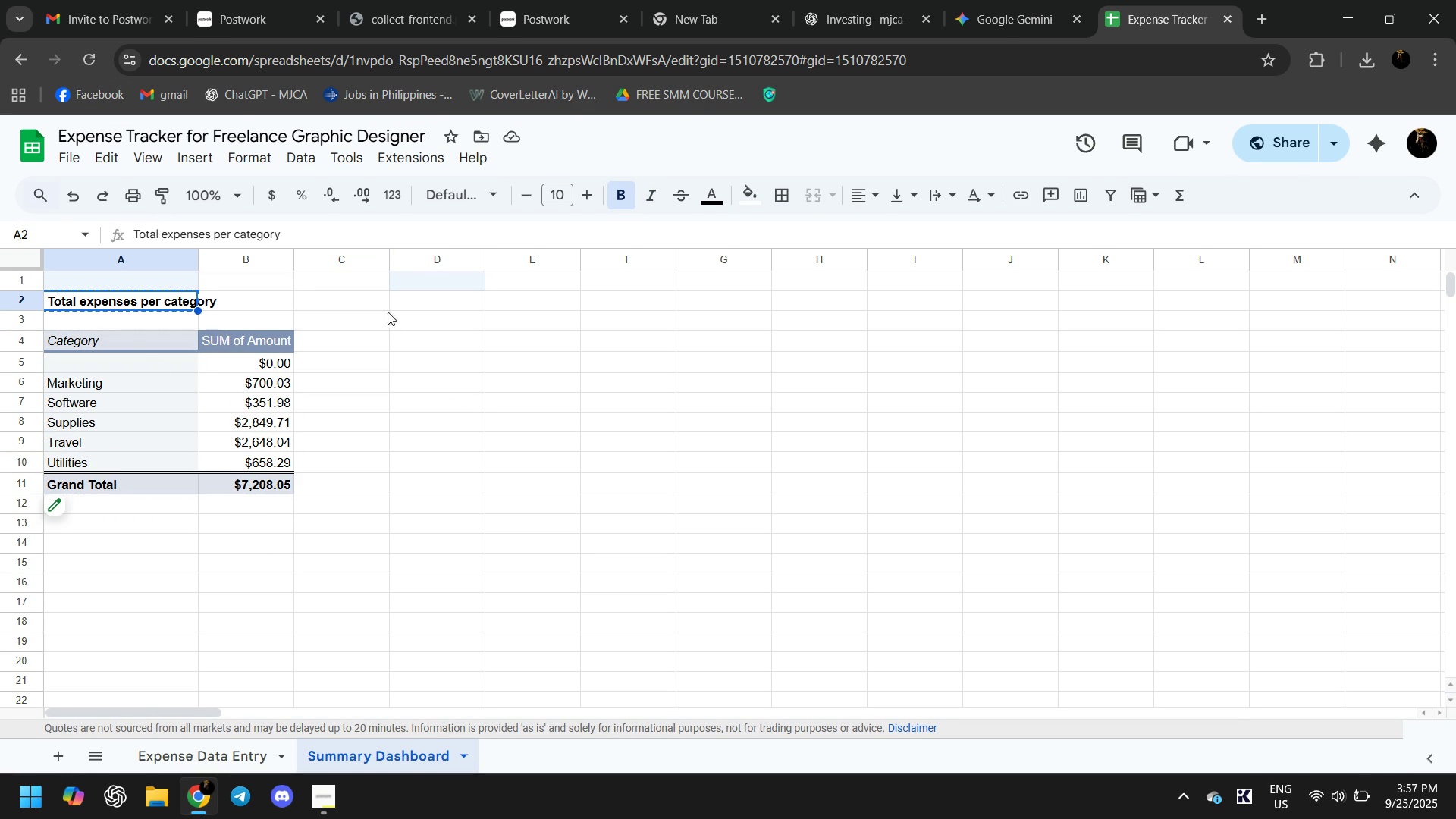 
left_click([289, 325])